 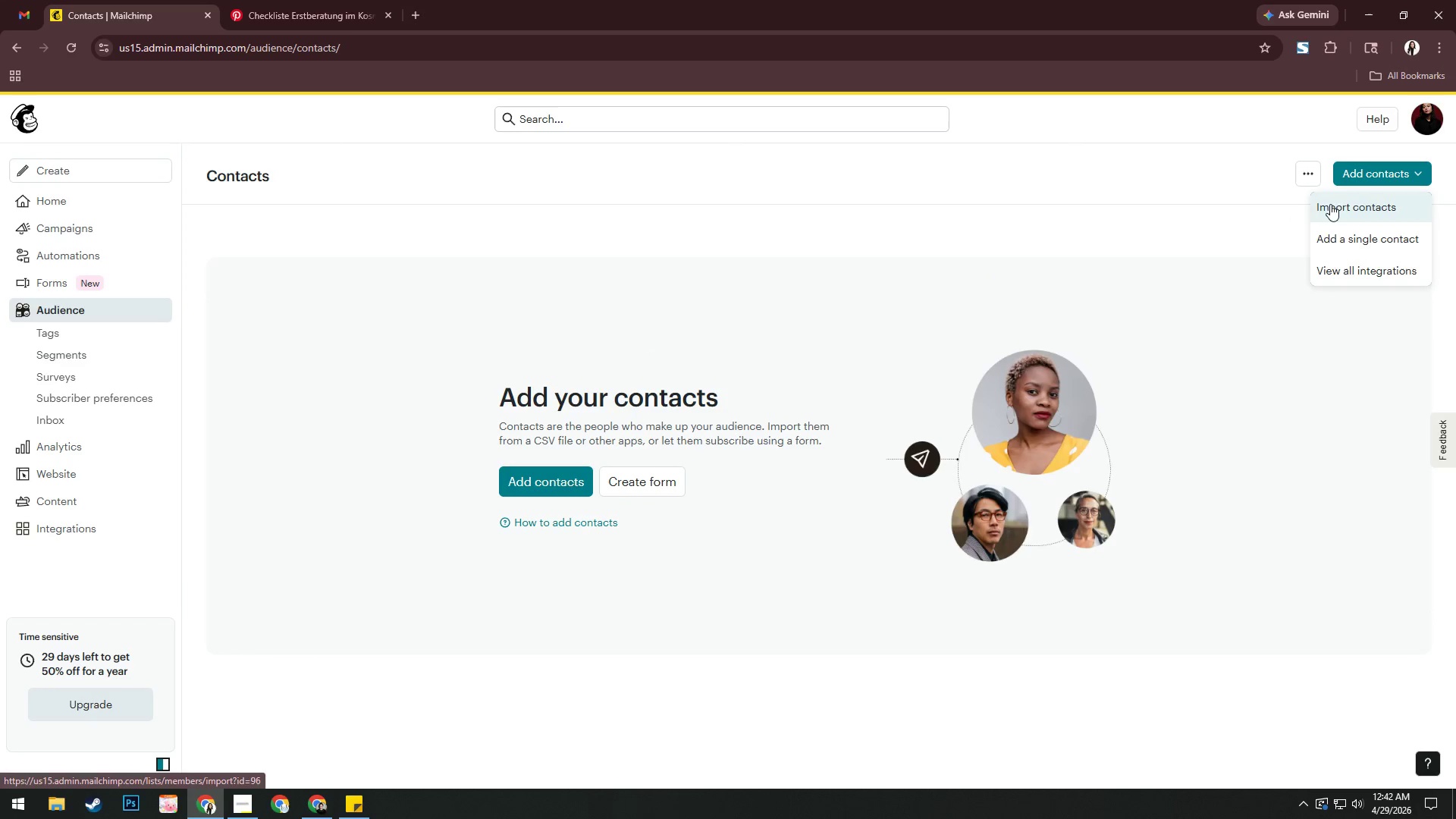 
left_click([975, 366])
 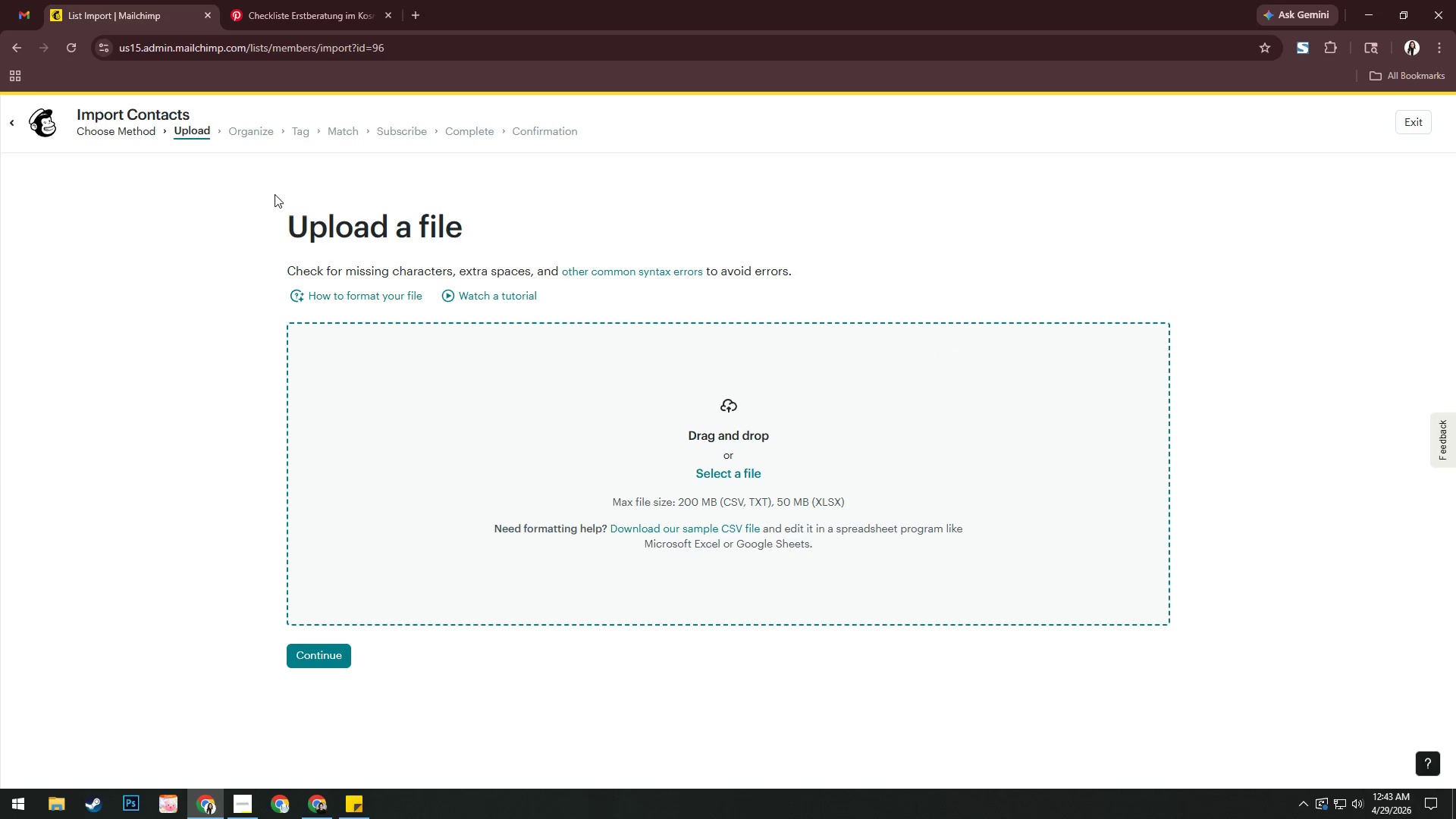 
left_click([135, 127])
 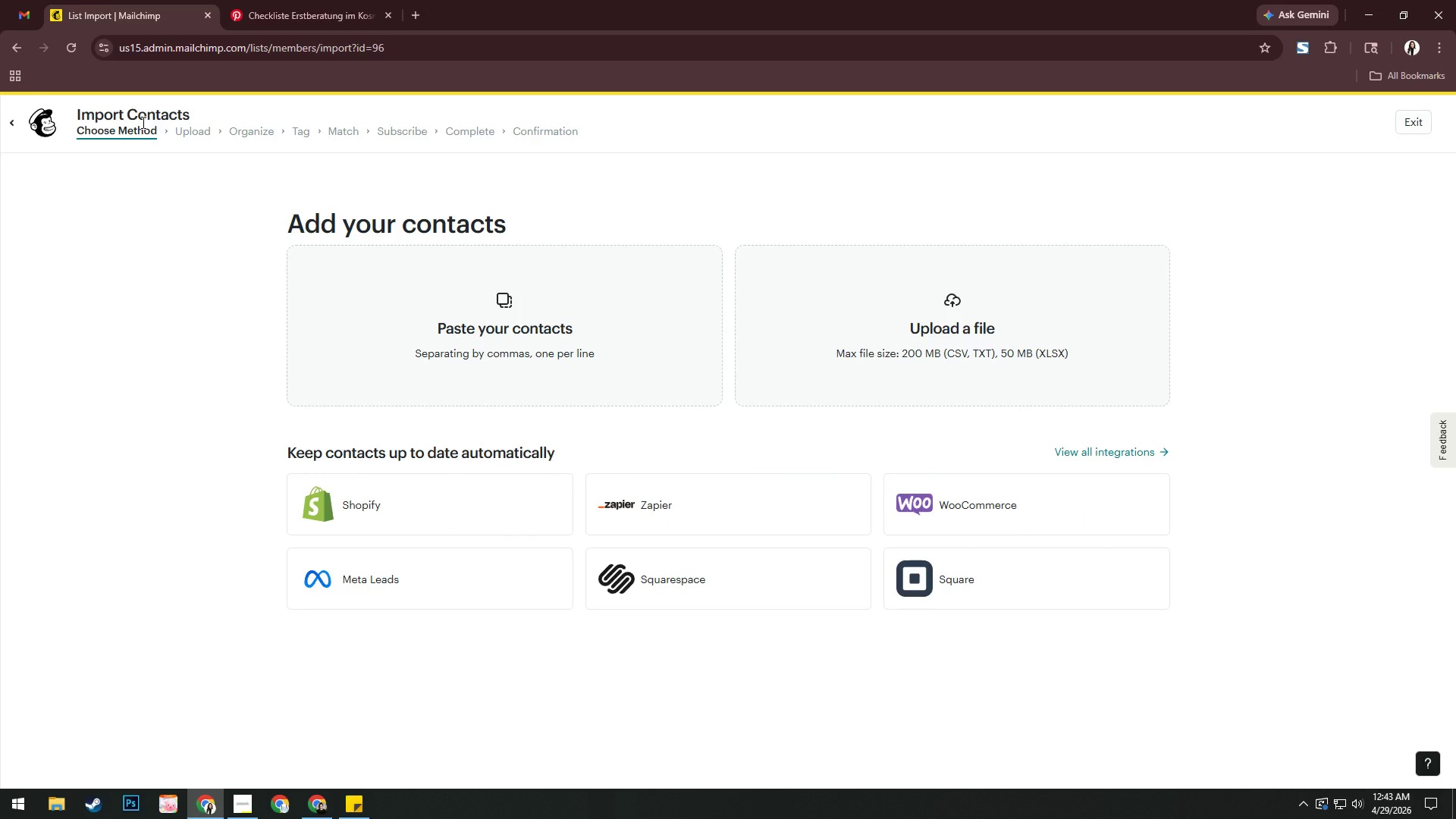 
wait(6.67)
 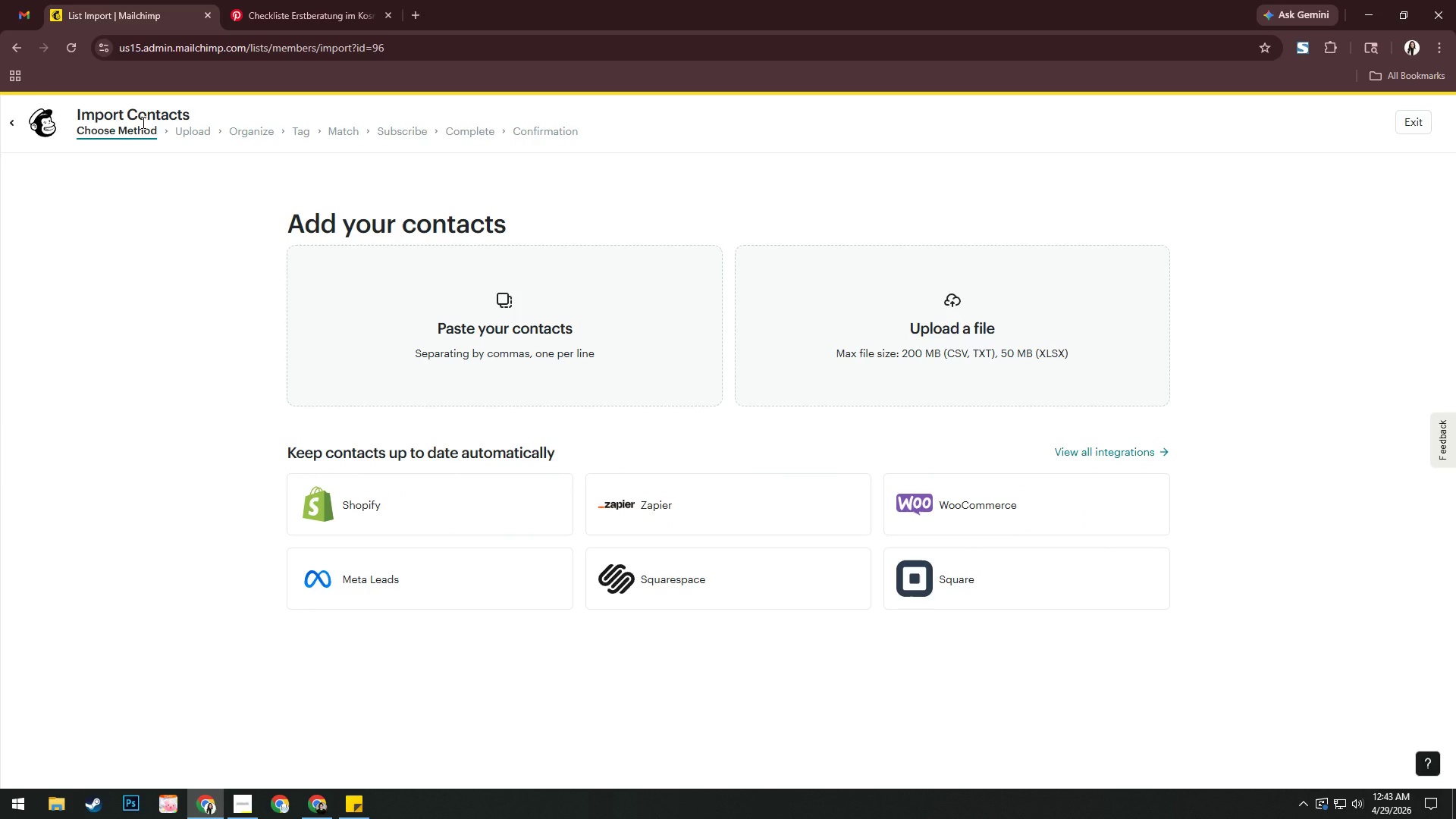 
left_click([949, 349])
 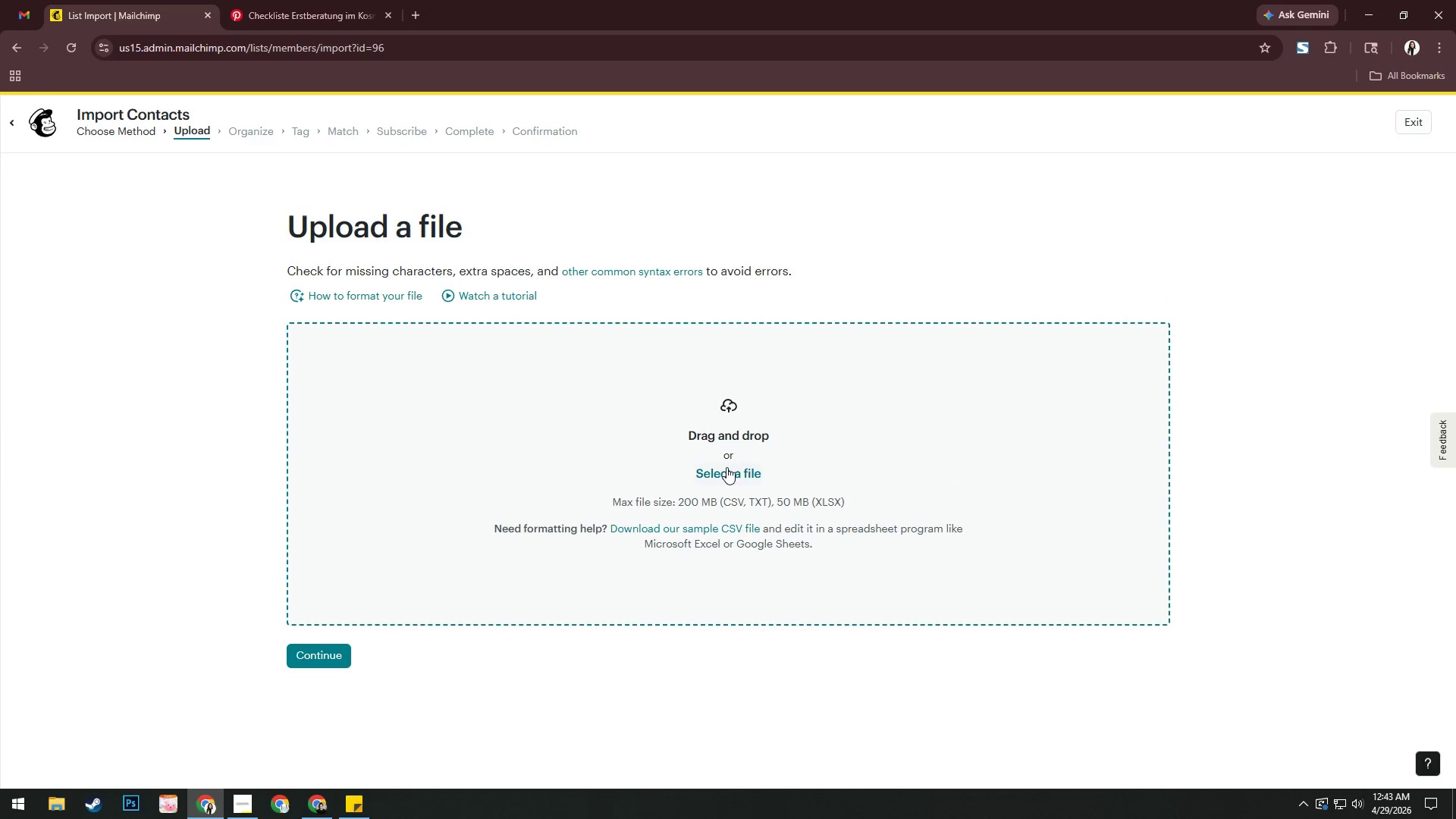 
left_click([718, 467])
 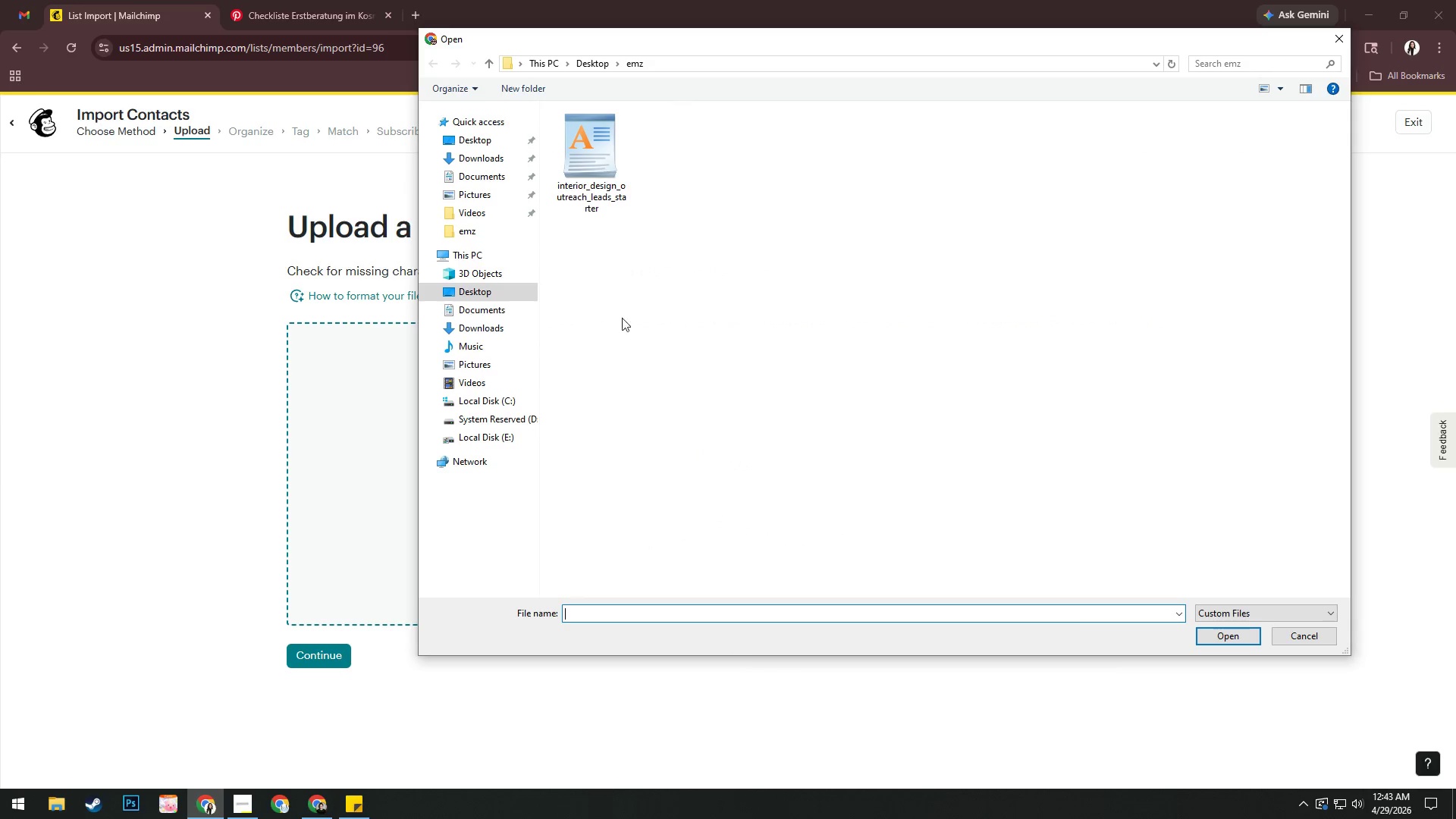 
left_click([586, 157])
 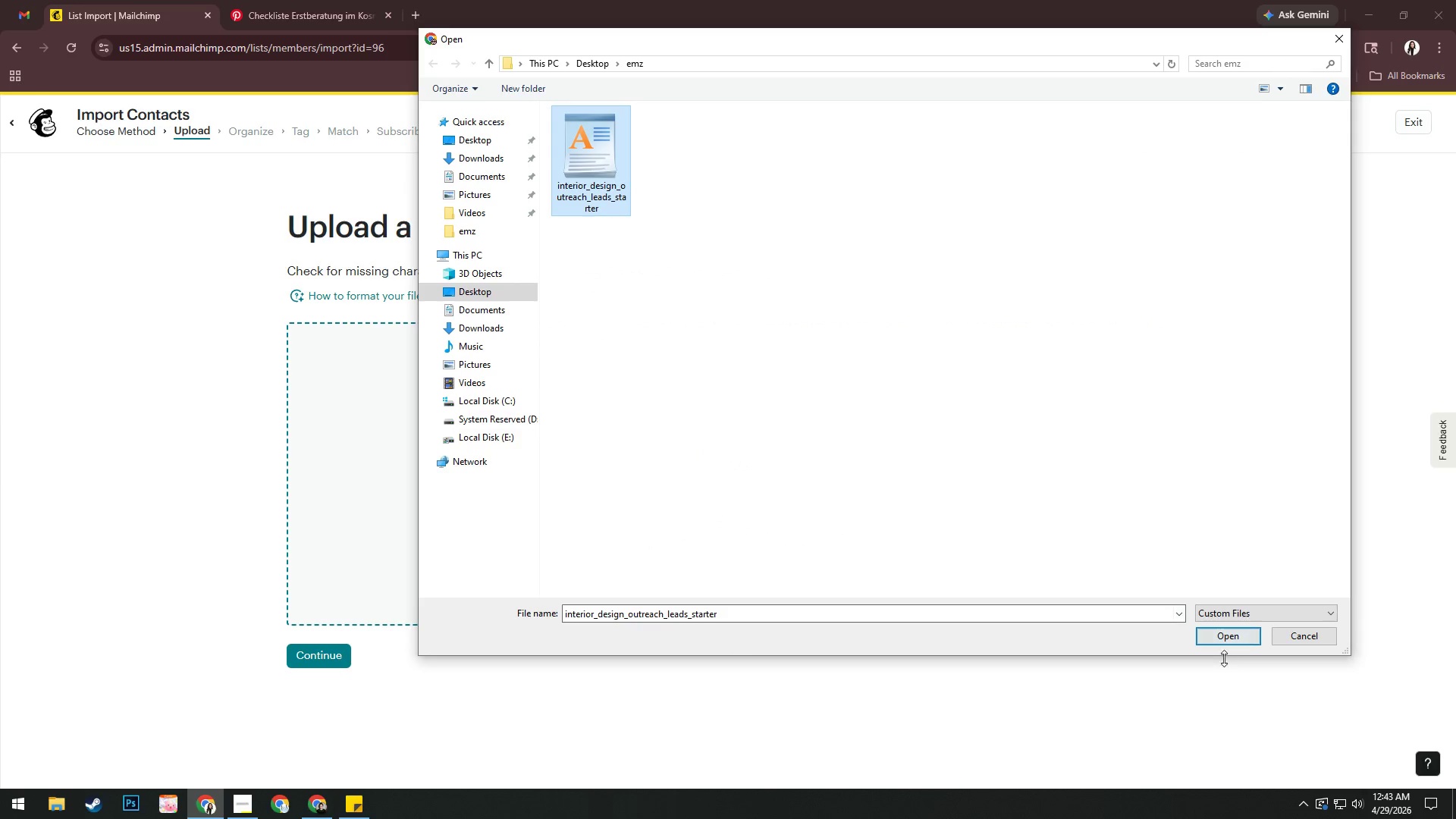 
left_click([1221, 635])
 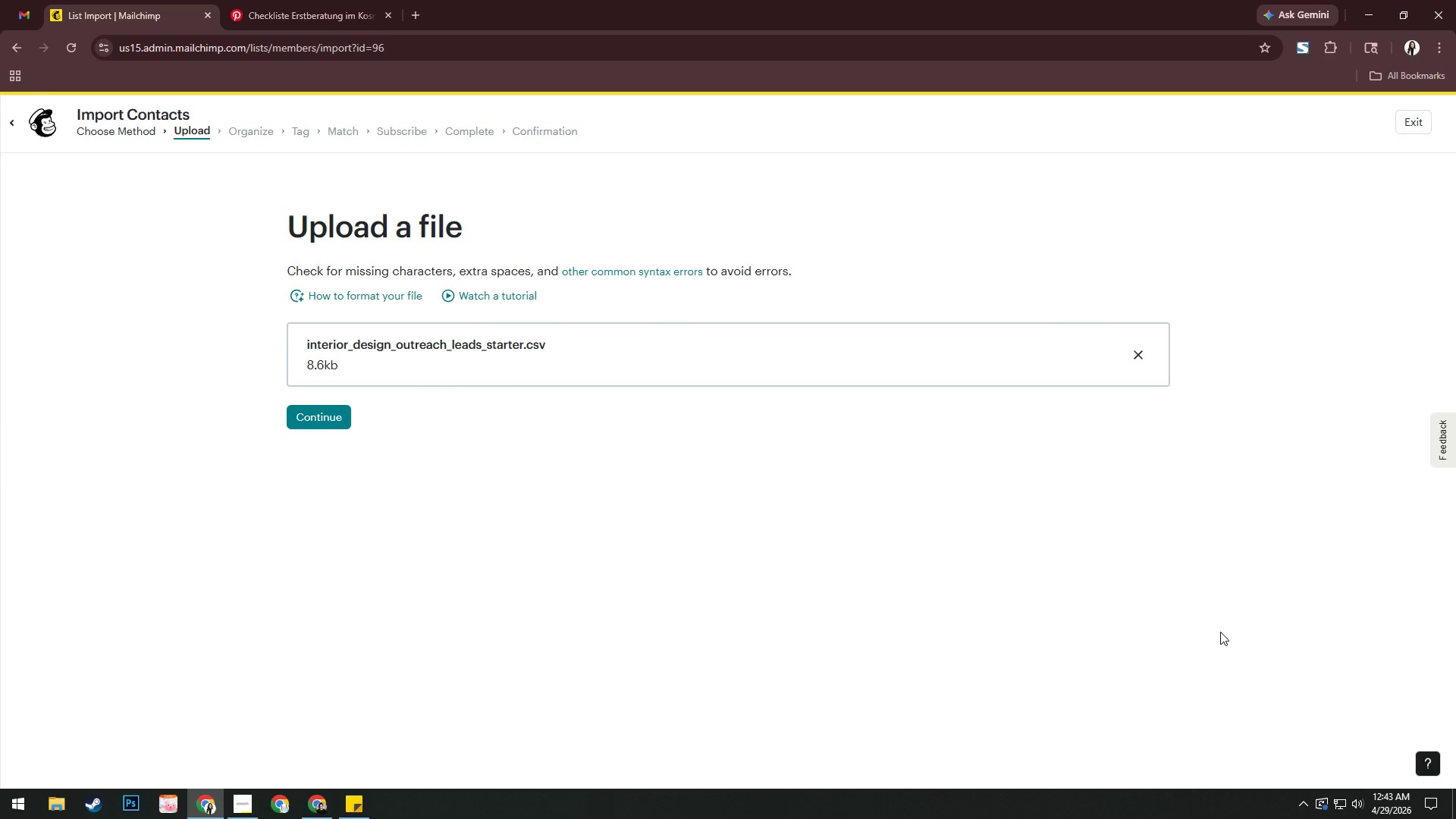 
wait(10.5)
 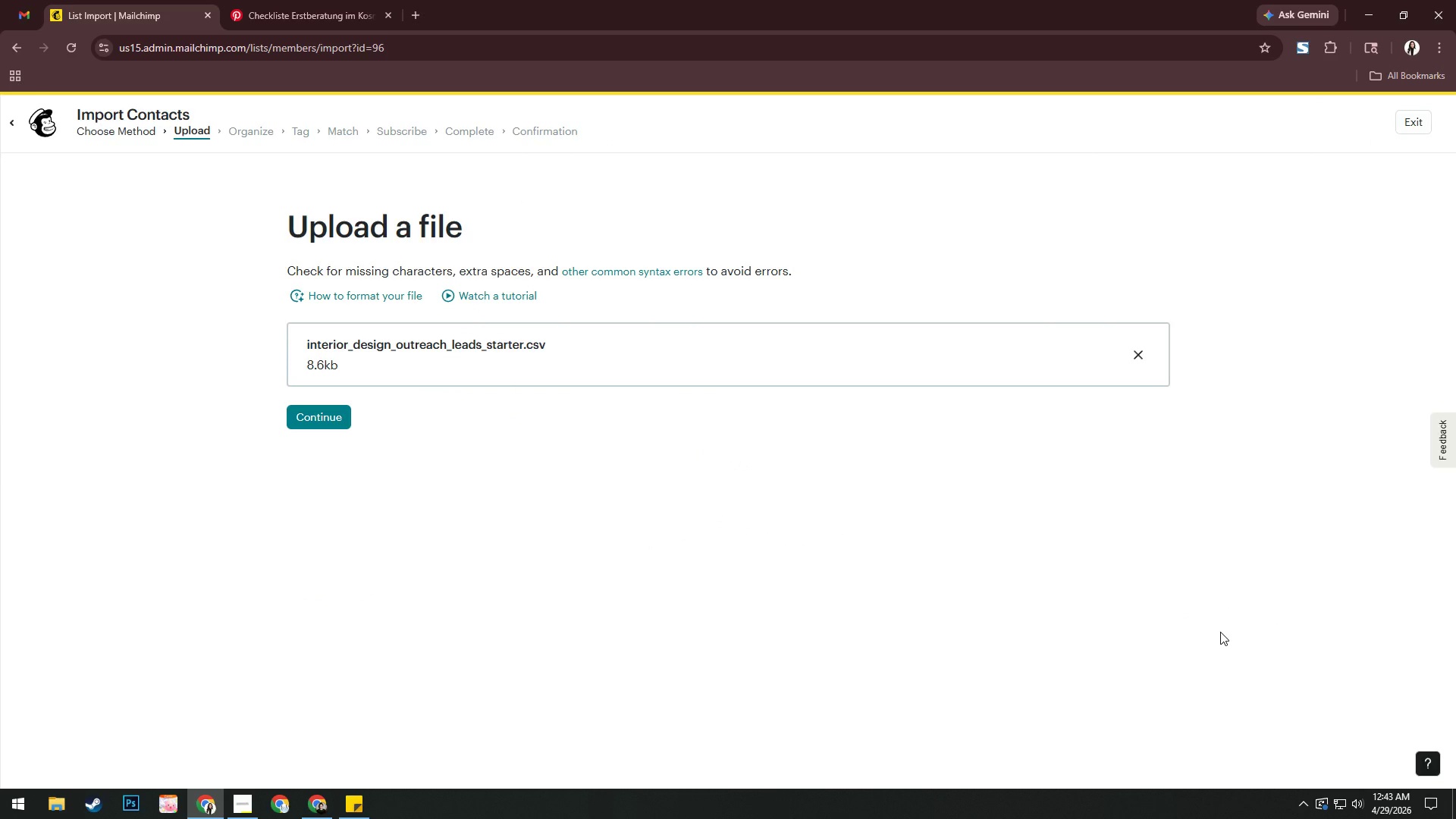 
left_click([331, 415])
 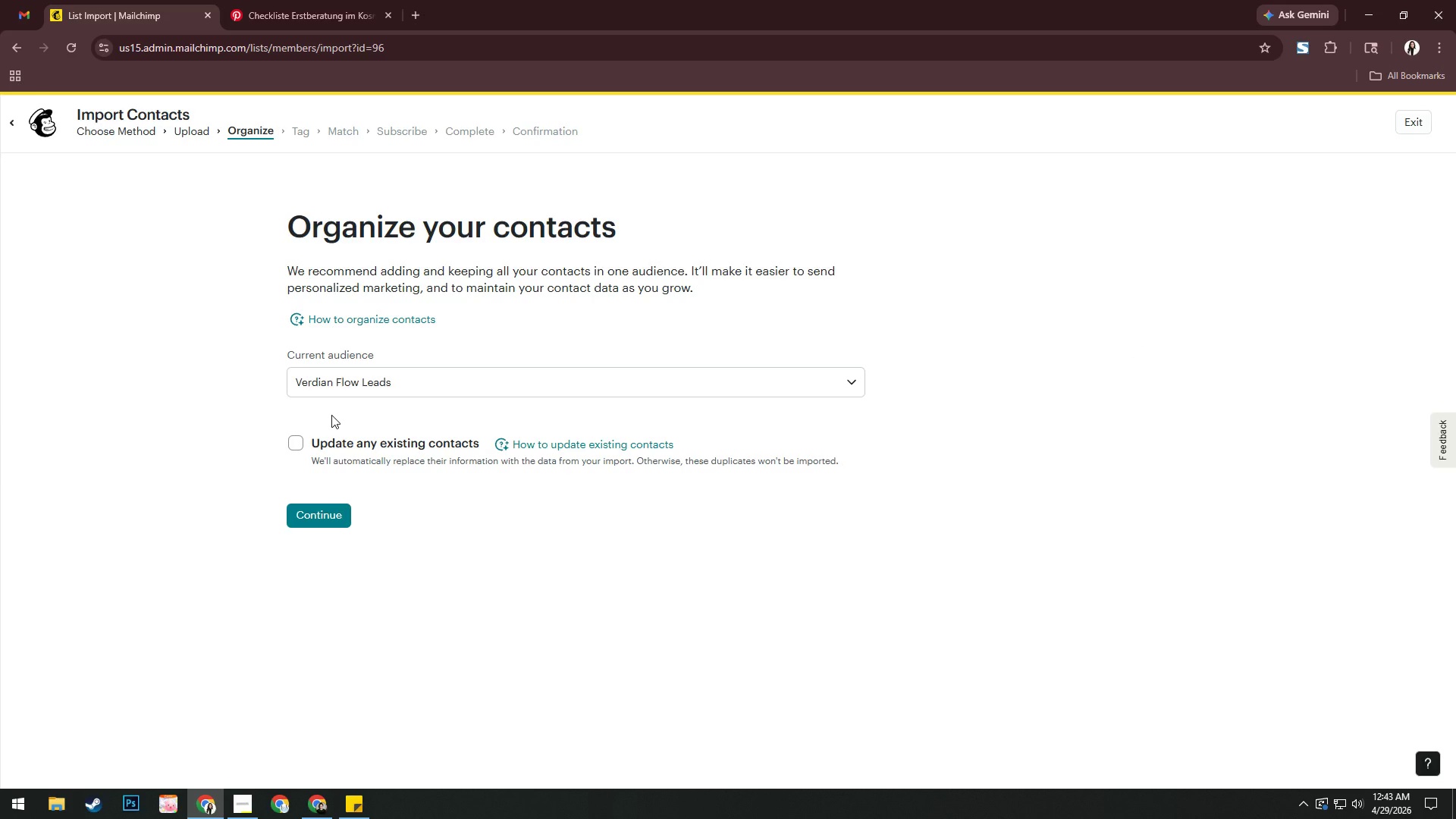 
wait(19.03)
 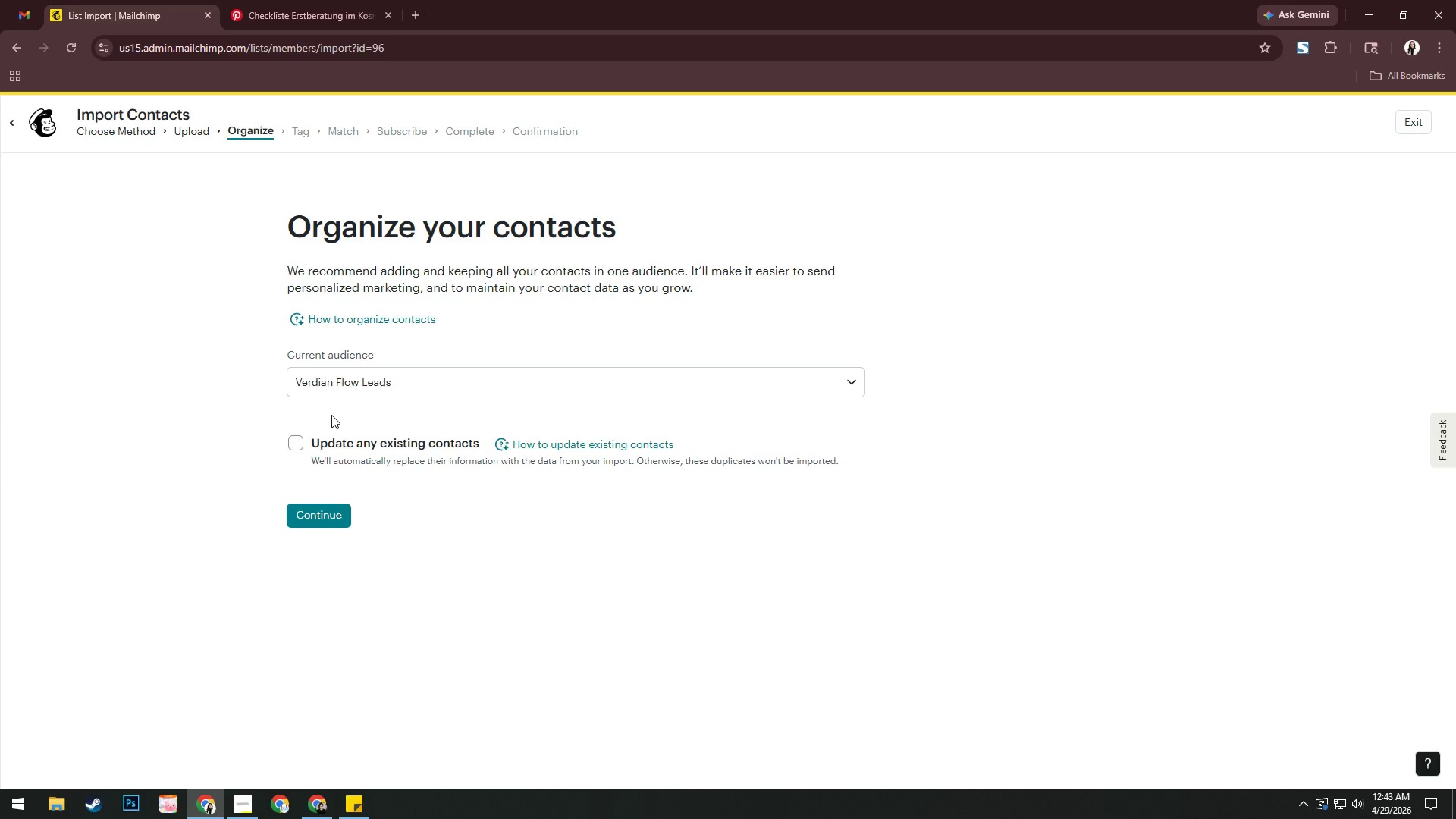 
left_click([1413, 118])
 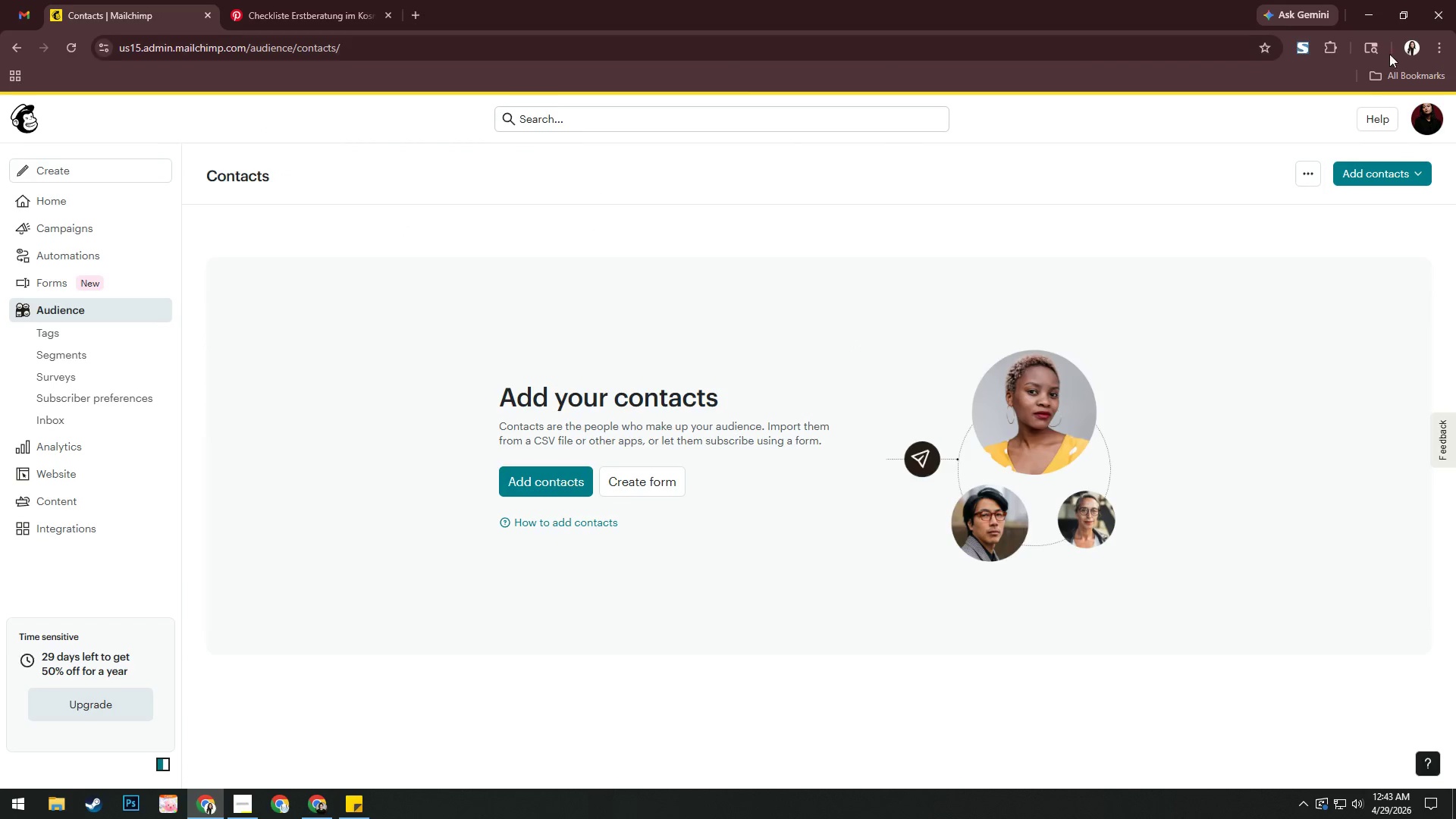 
wait(7.12)
 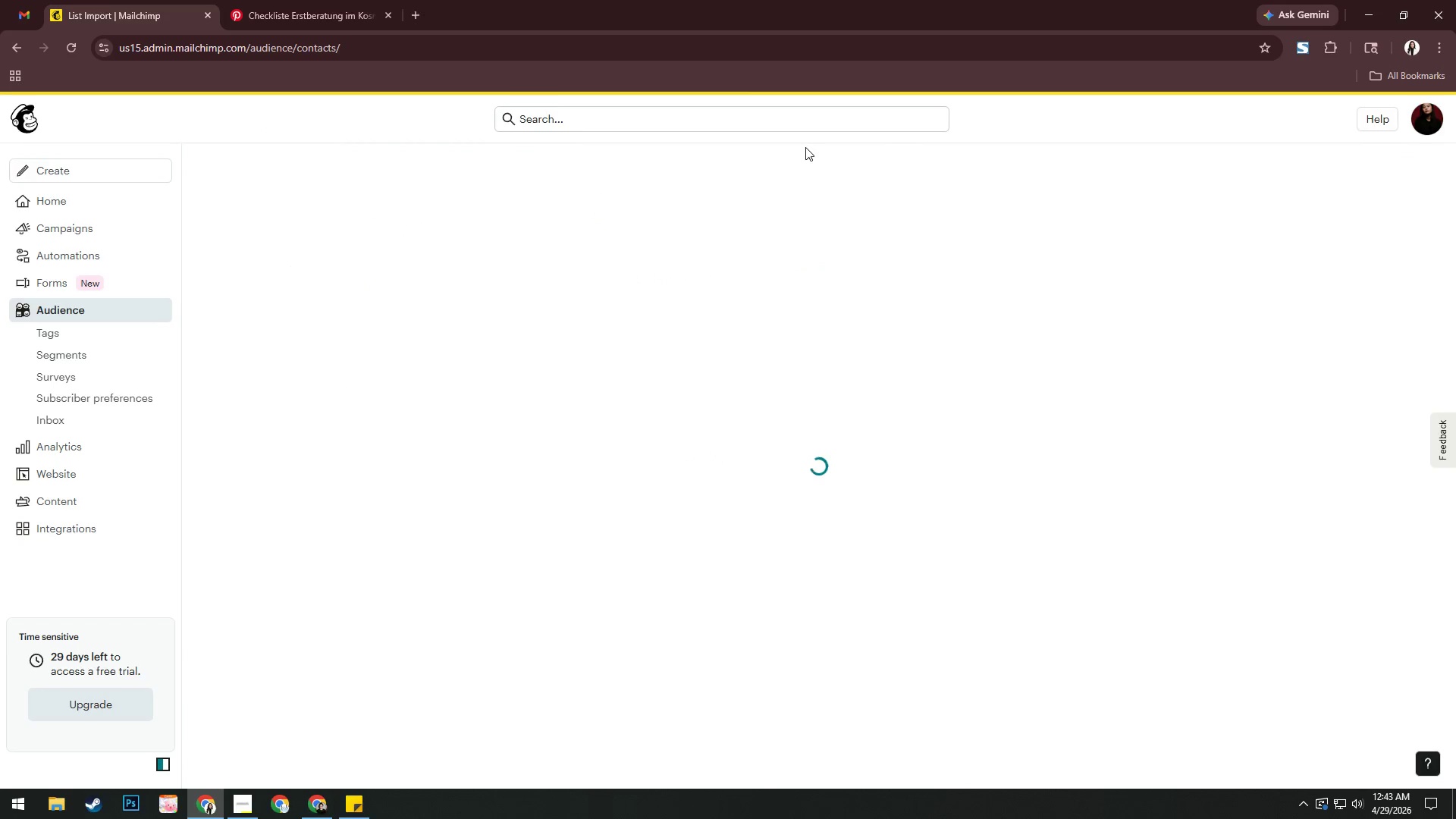 
left_click([93, 309])
 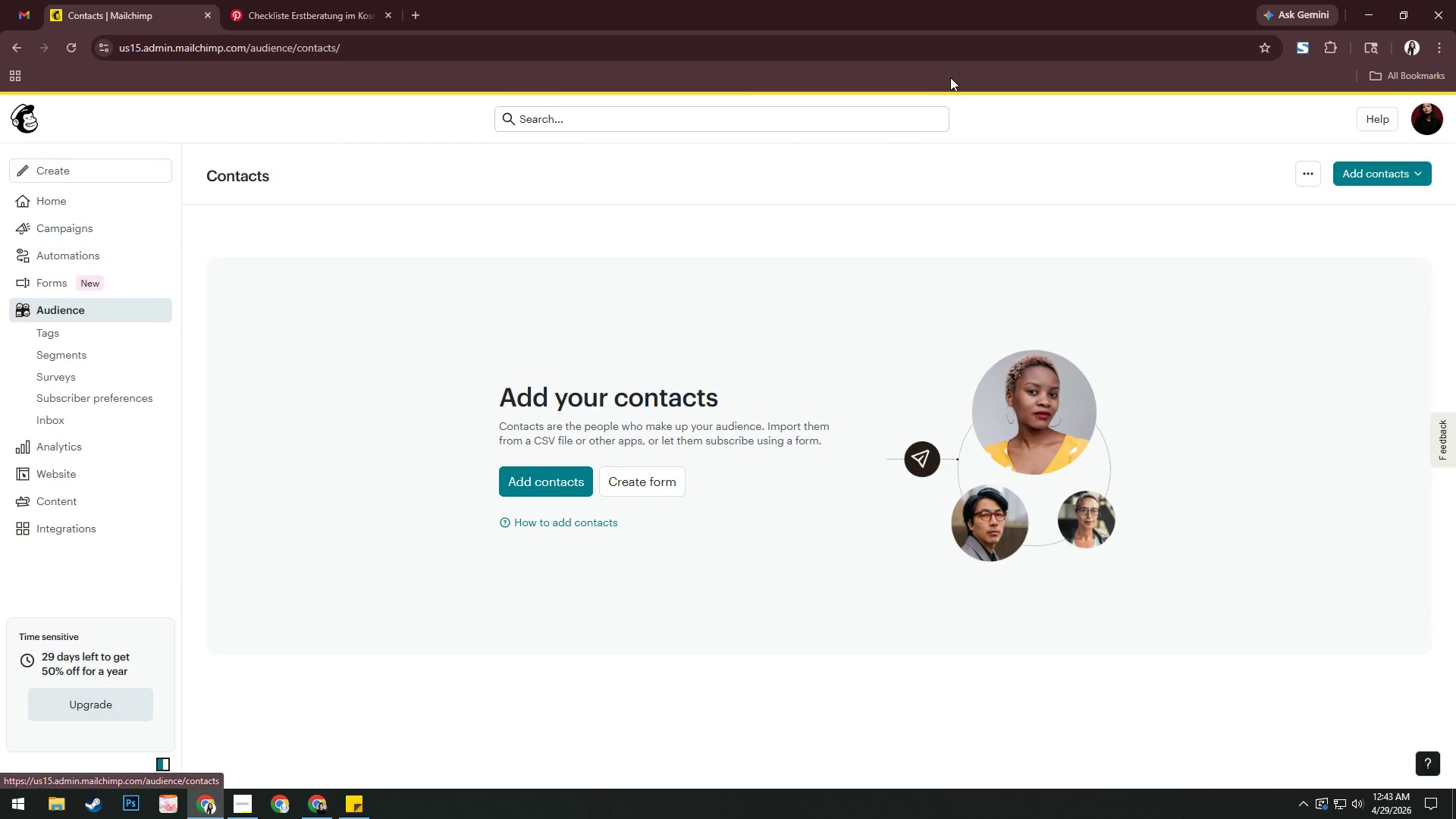 
key(Alt+AltLeft)
 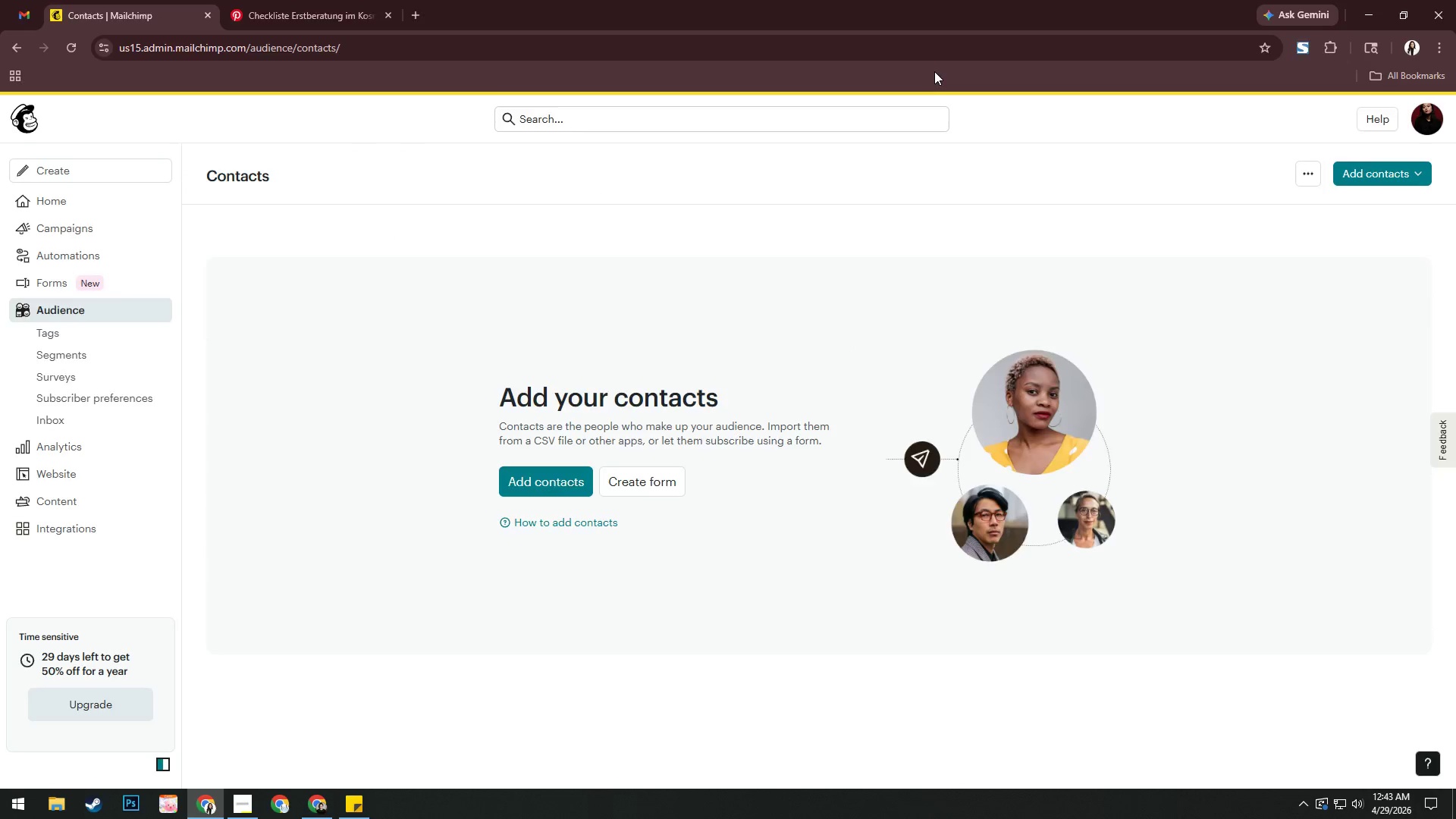 
key(Alt+Tab)